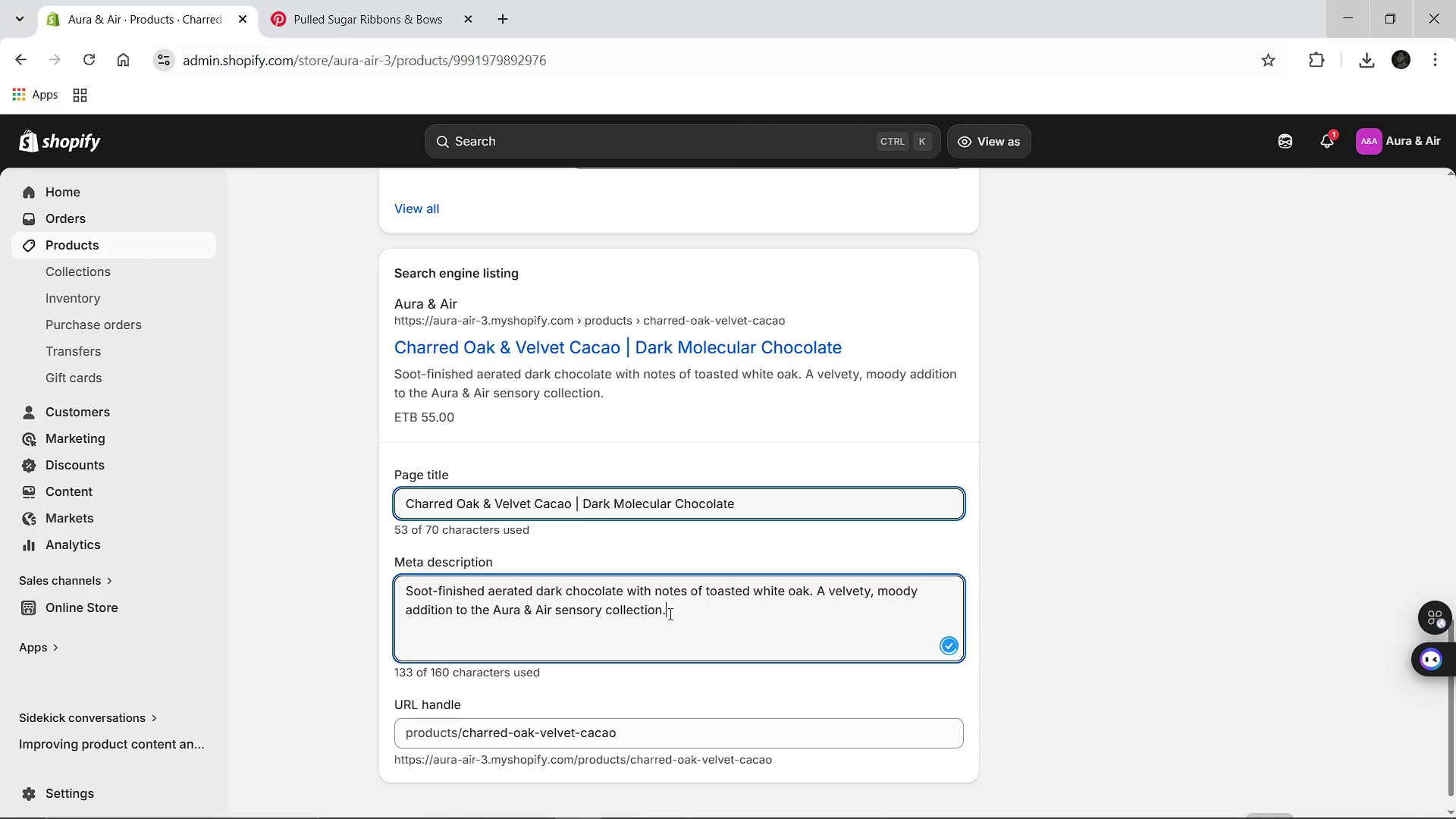 
key(Control+A)
 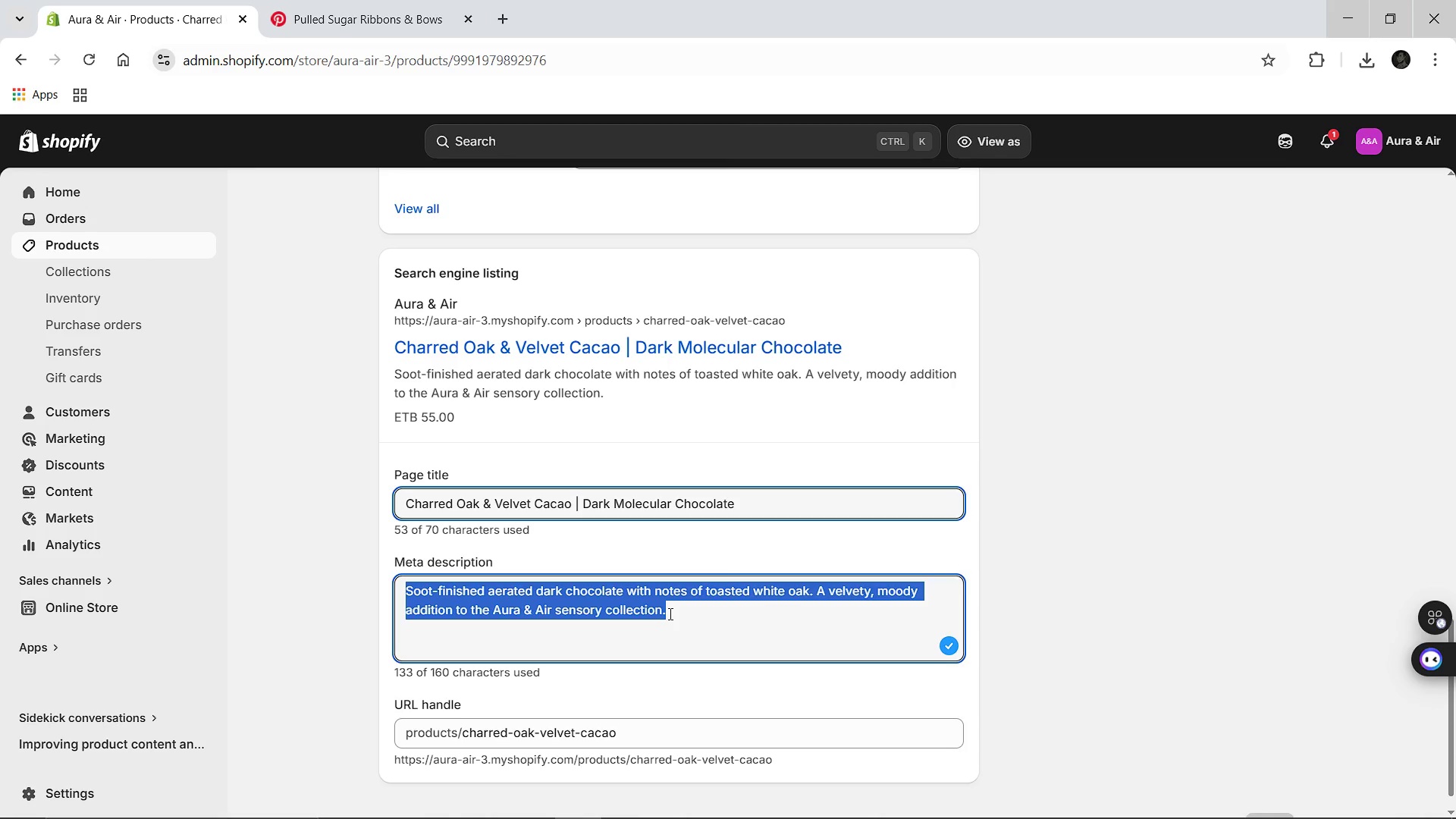 
type(Matte-black aerated cacao meets charred oak in this moody manne)
key(Backspace)
key(Backspace)
key(Backspace)
key(Backspace)
type(olecular patisserie selection. Deeply sophisticated and curtaed for luxury a)
key(Backspace)
type(food gifting and those seeking avant-garde desserts.)
 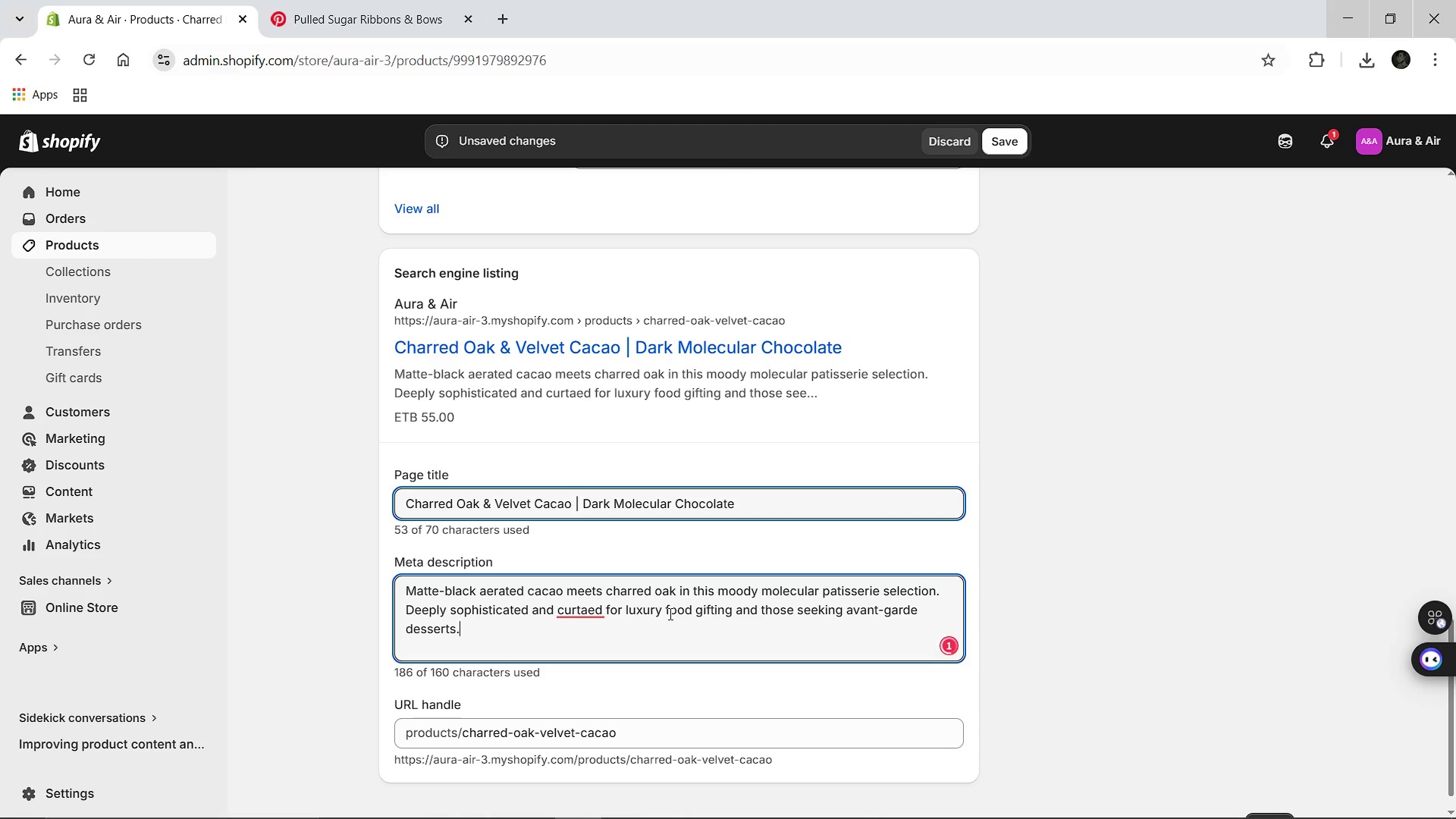 
left_click([570, 613])
 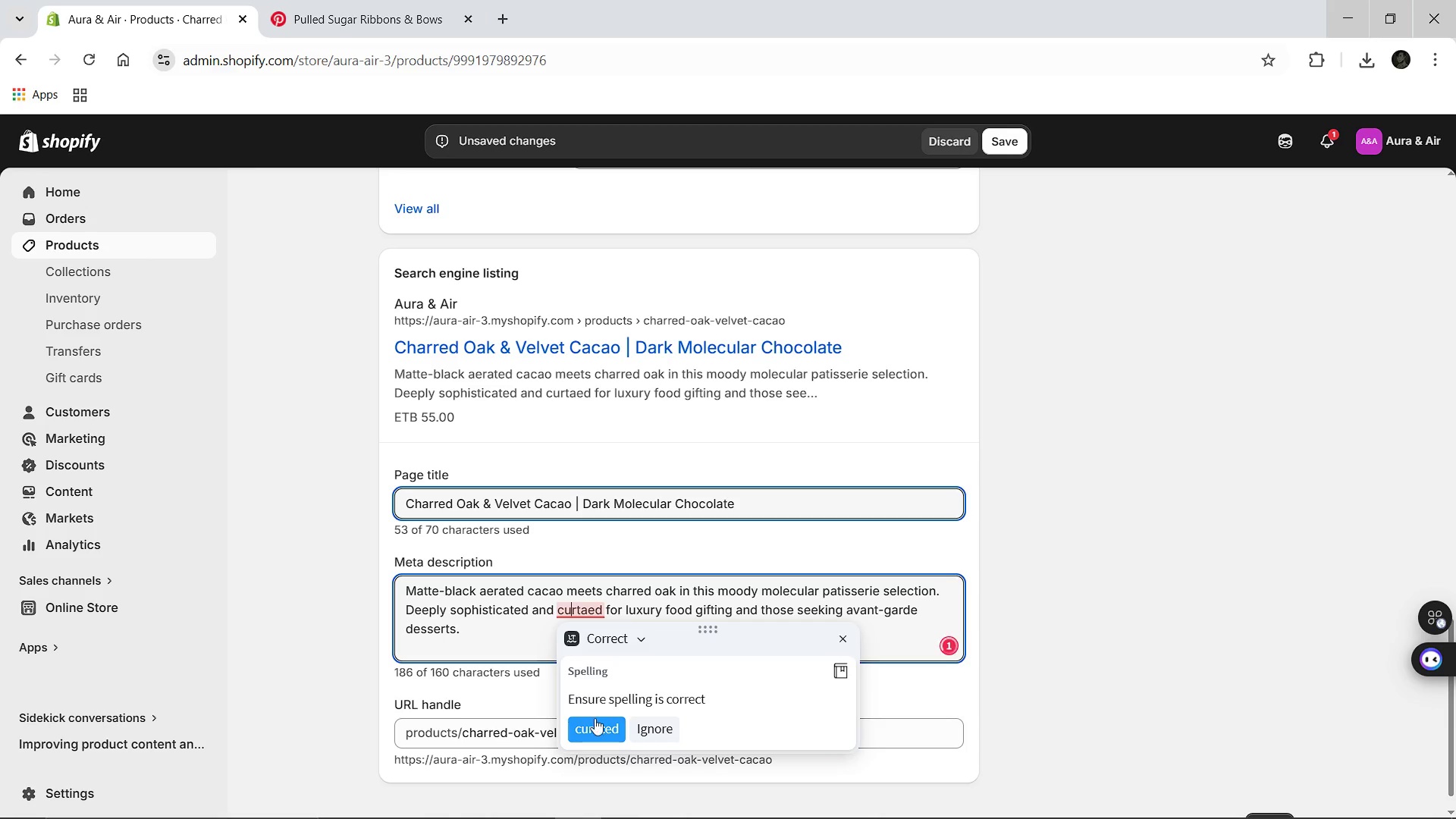 
left_click([594, 723])
 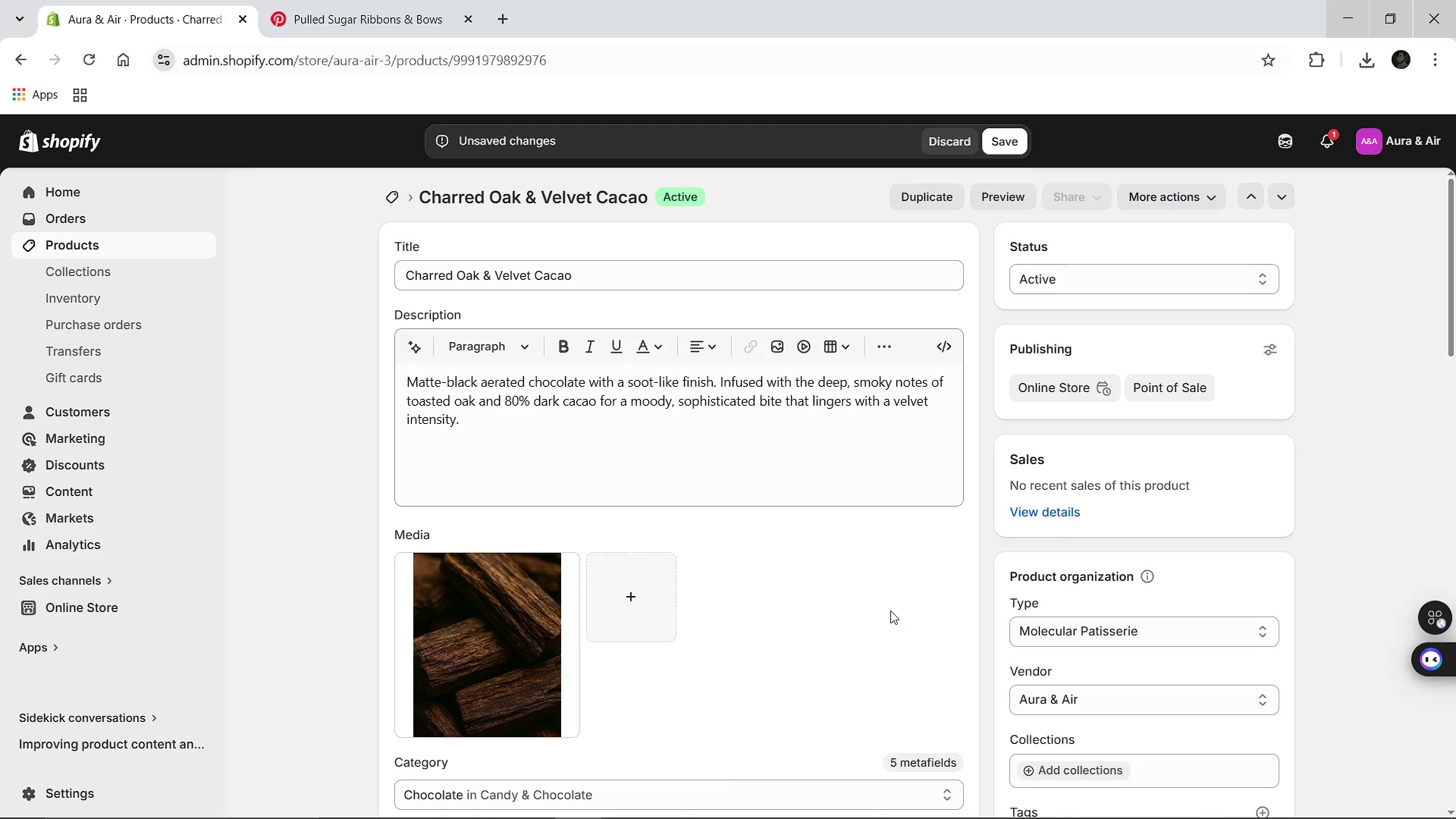 
wait(6.36)
 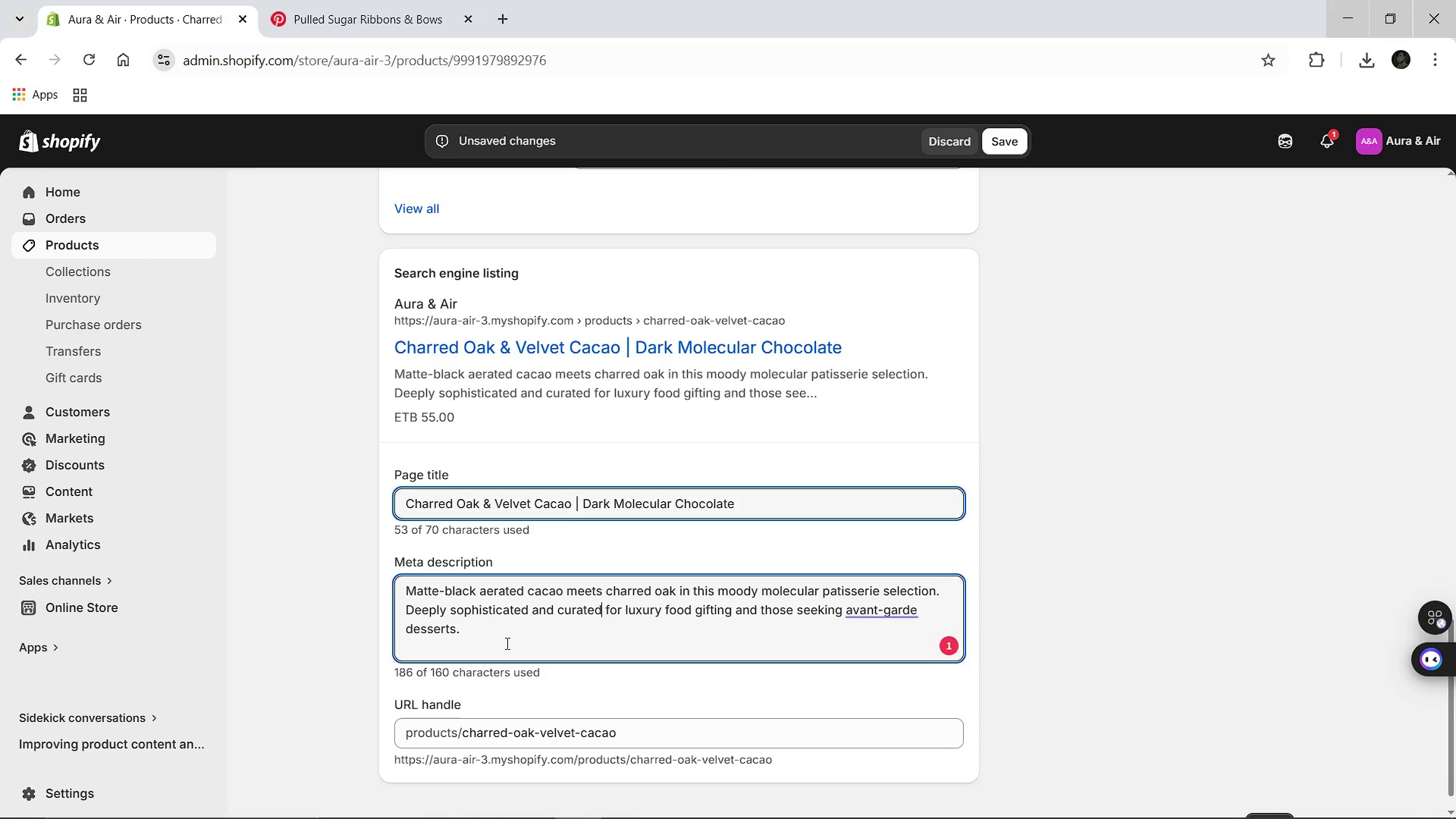 
left_click([1003, 149])
 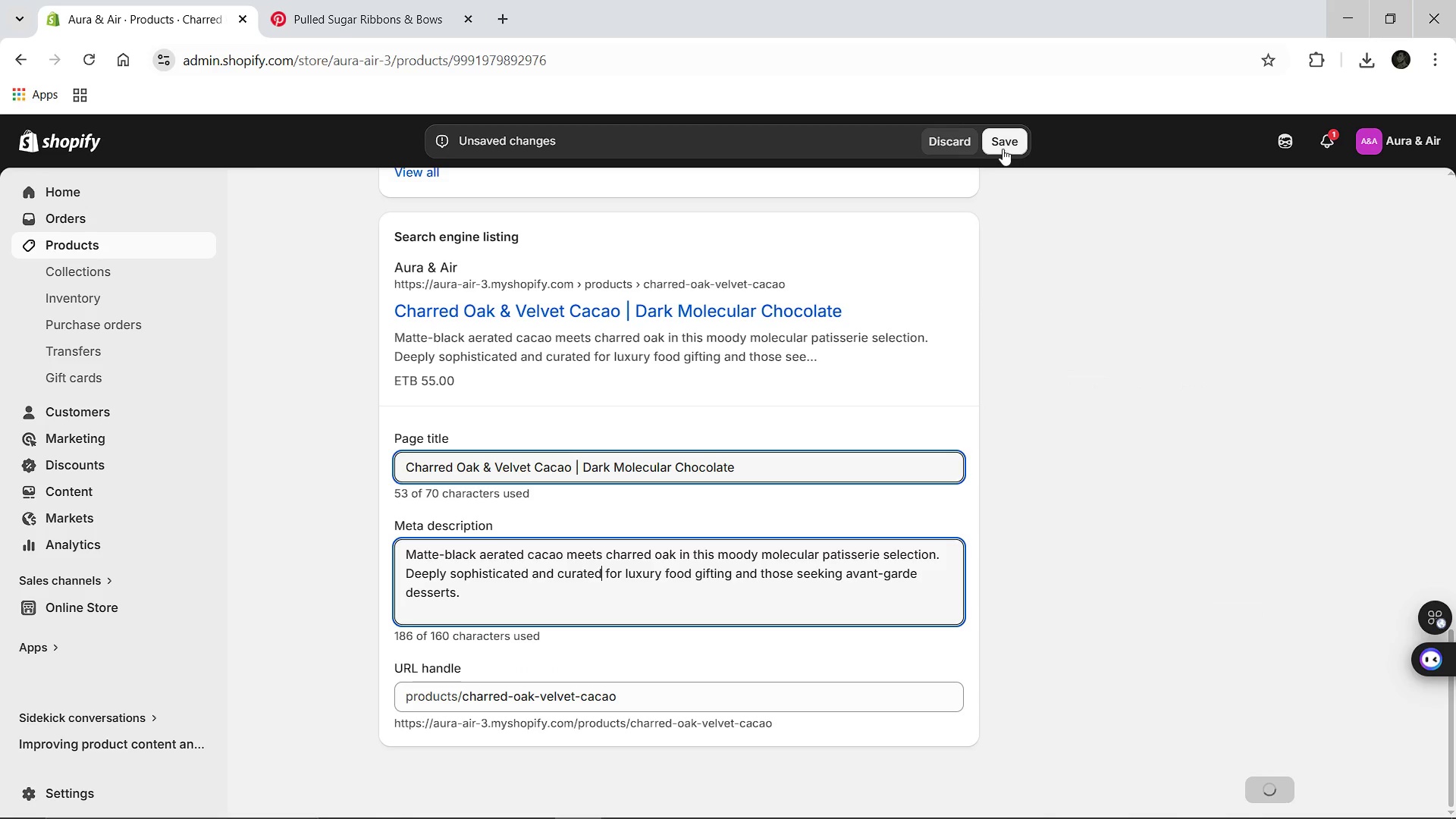 
mouse_move([763, 419])
 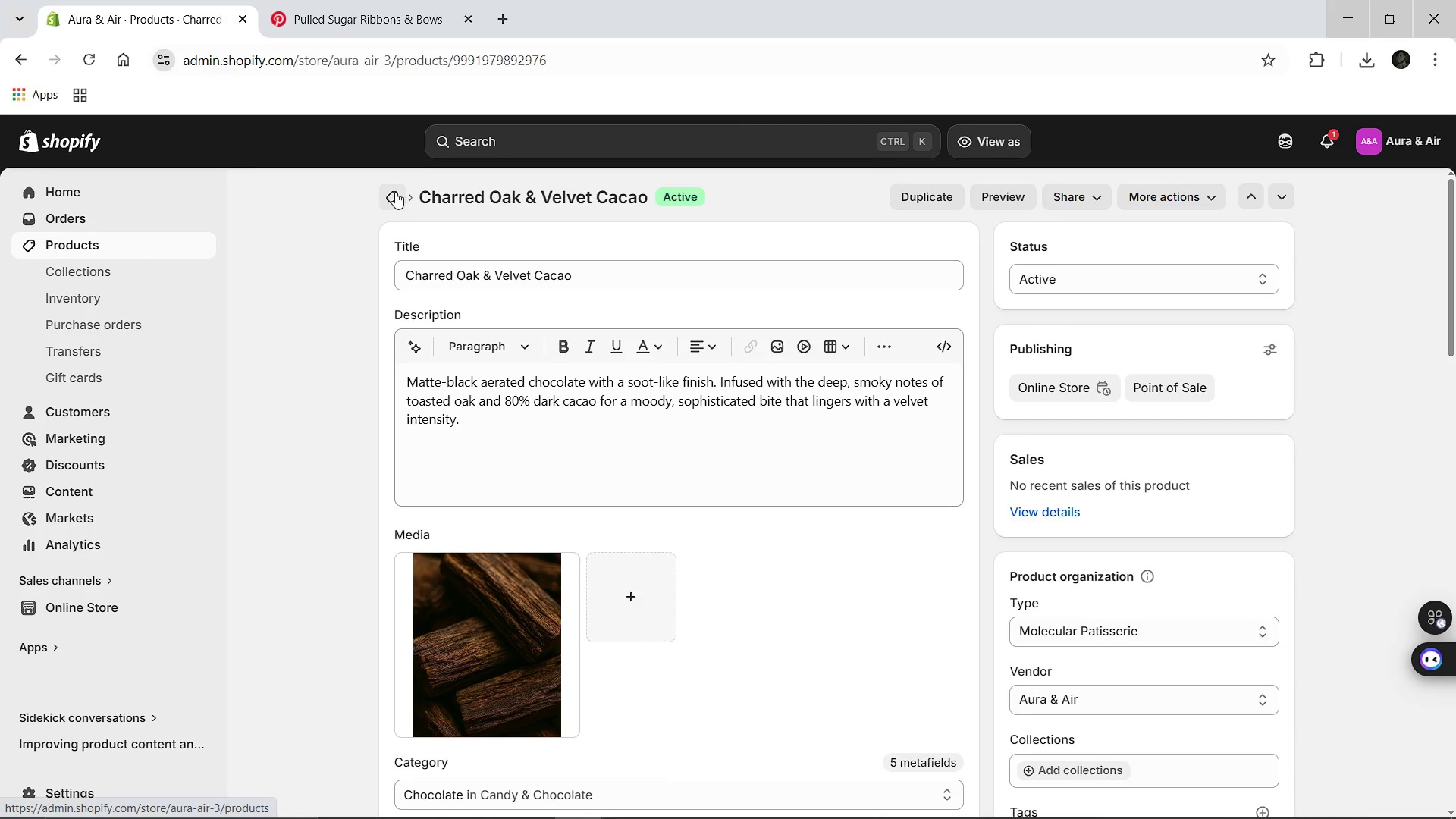 
left_click([396, 197])
 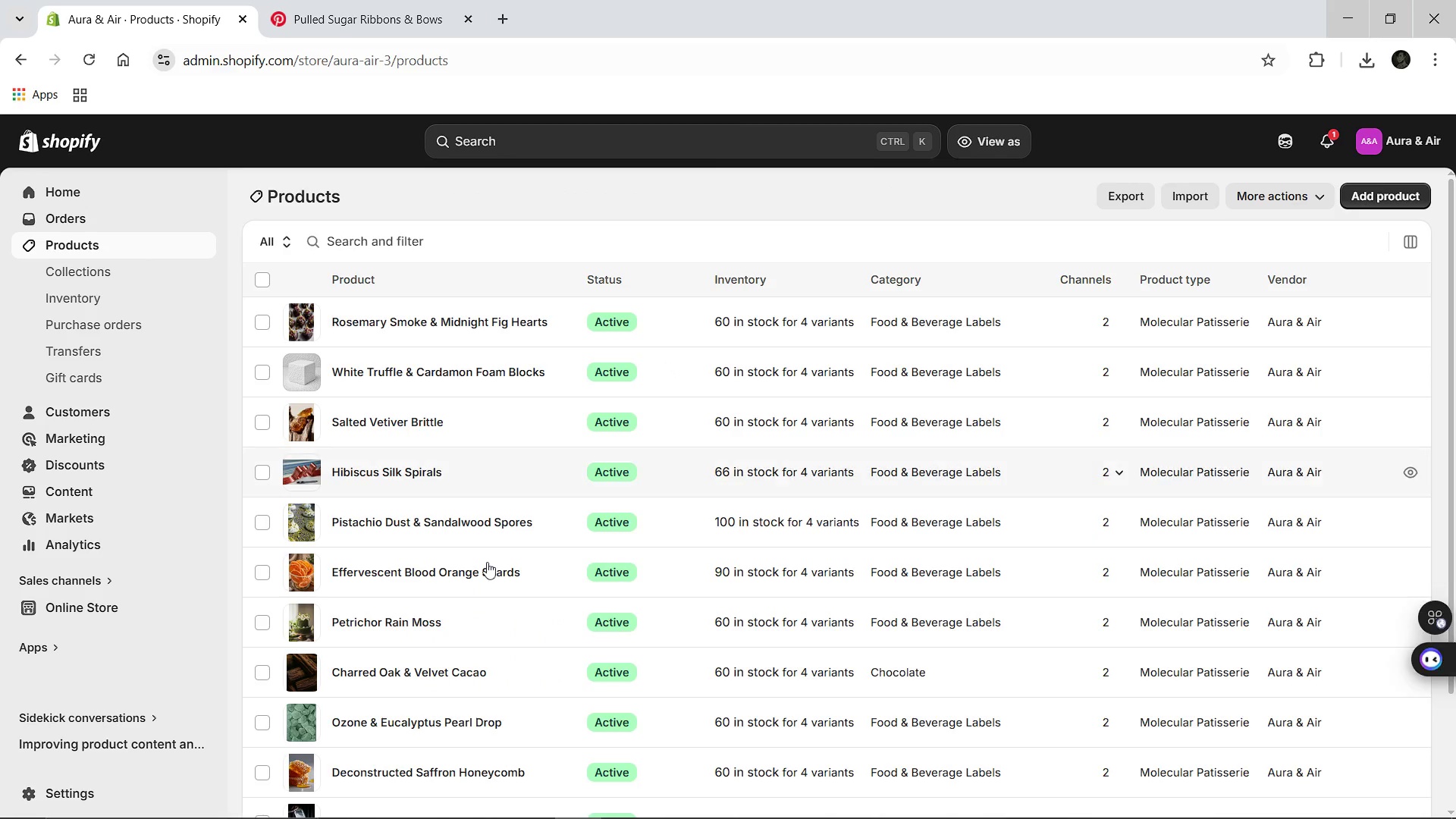 
left_click([397, 623])
 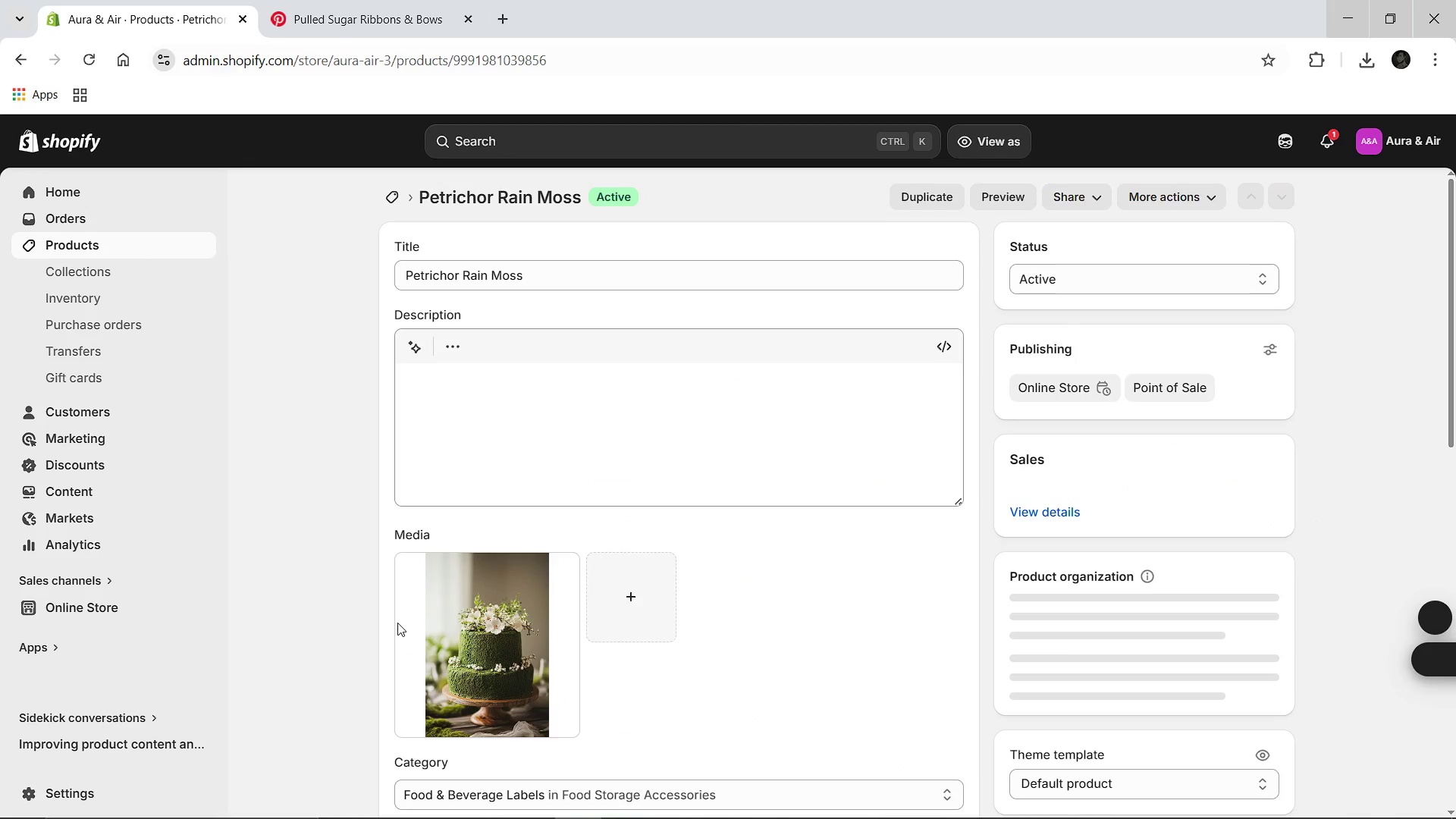 
left_click([719, 810])
 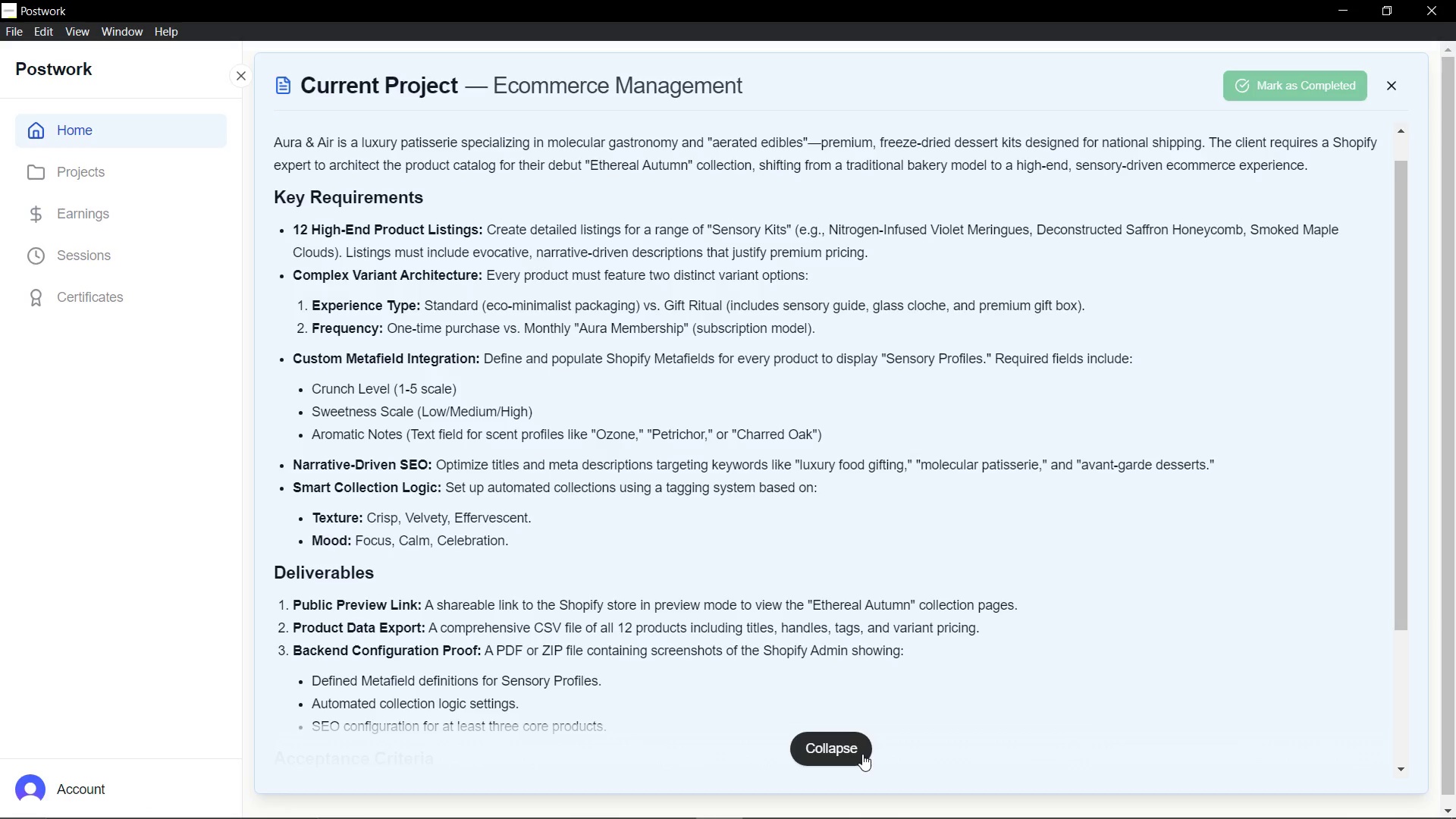 
left_click([853, 756])